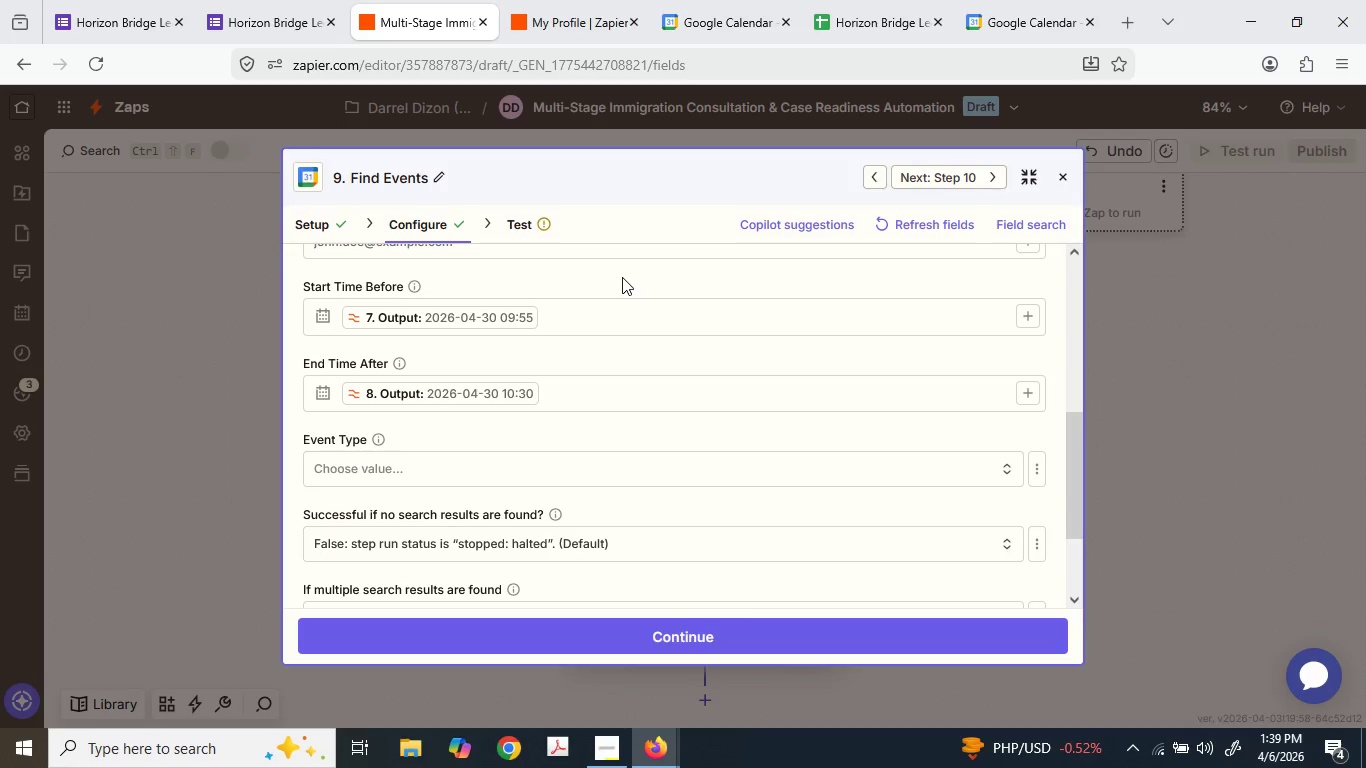 
wait(31.55)
 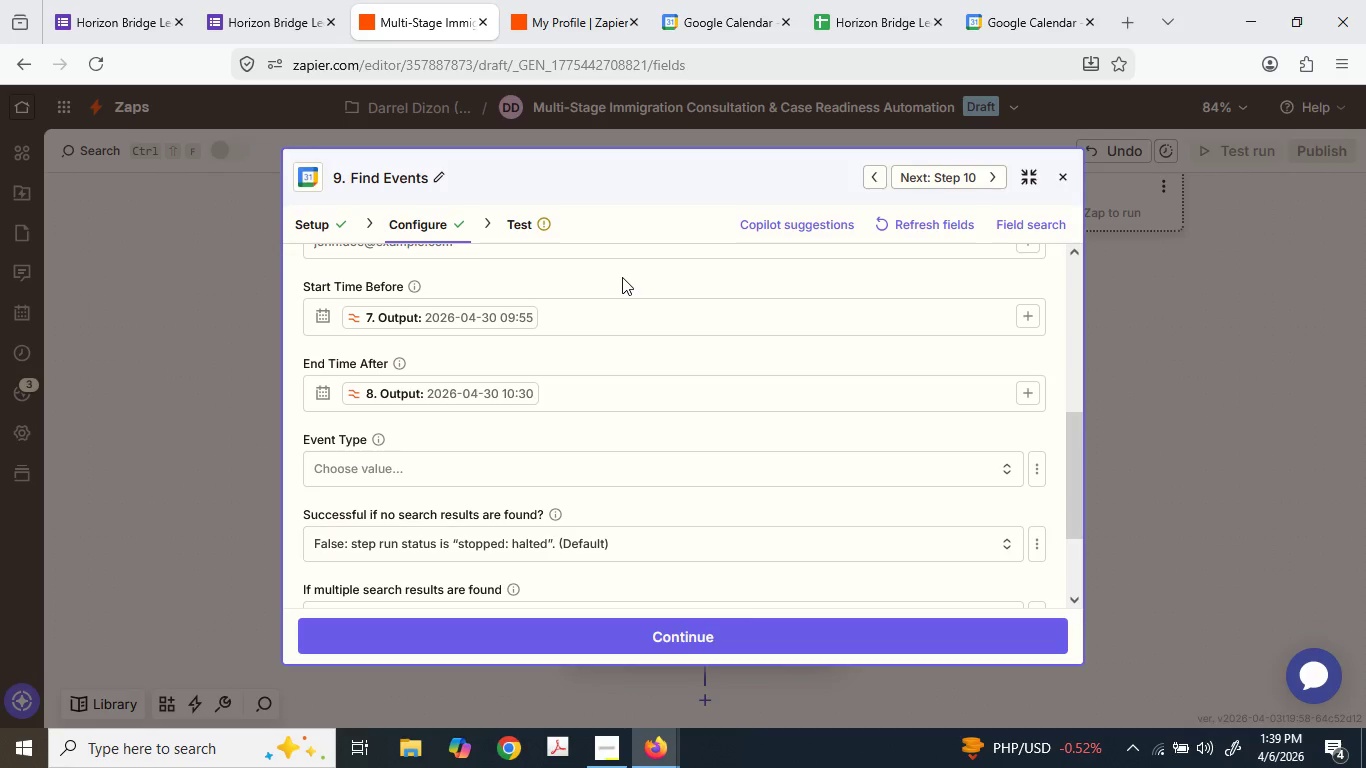 
scroll: coordinate [417, 439], scroll_direction: up, amount: 1.0
 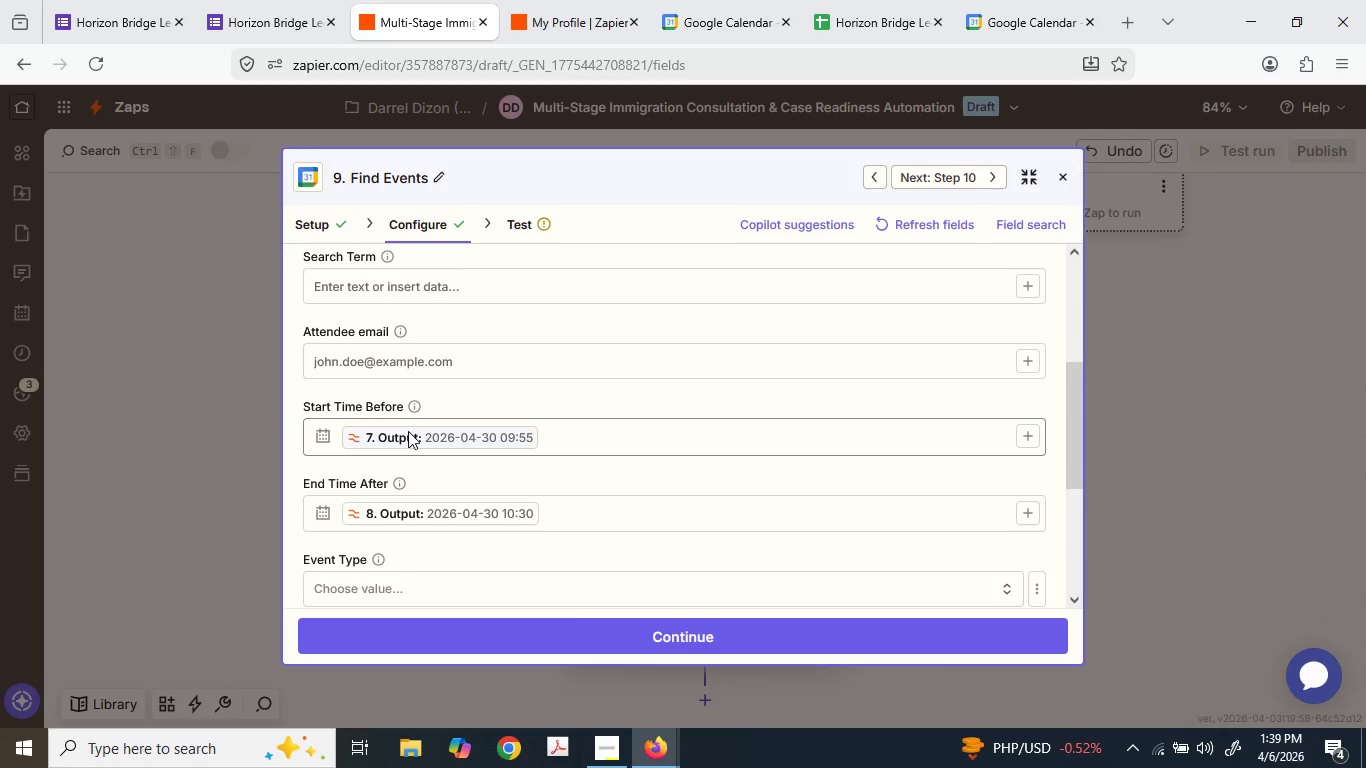 
scroll: coordinate [415, 423], scroll_direction: down, amount: 1.0
 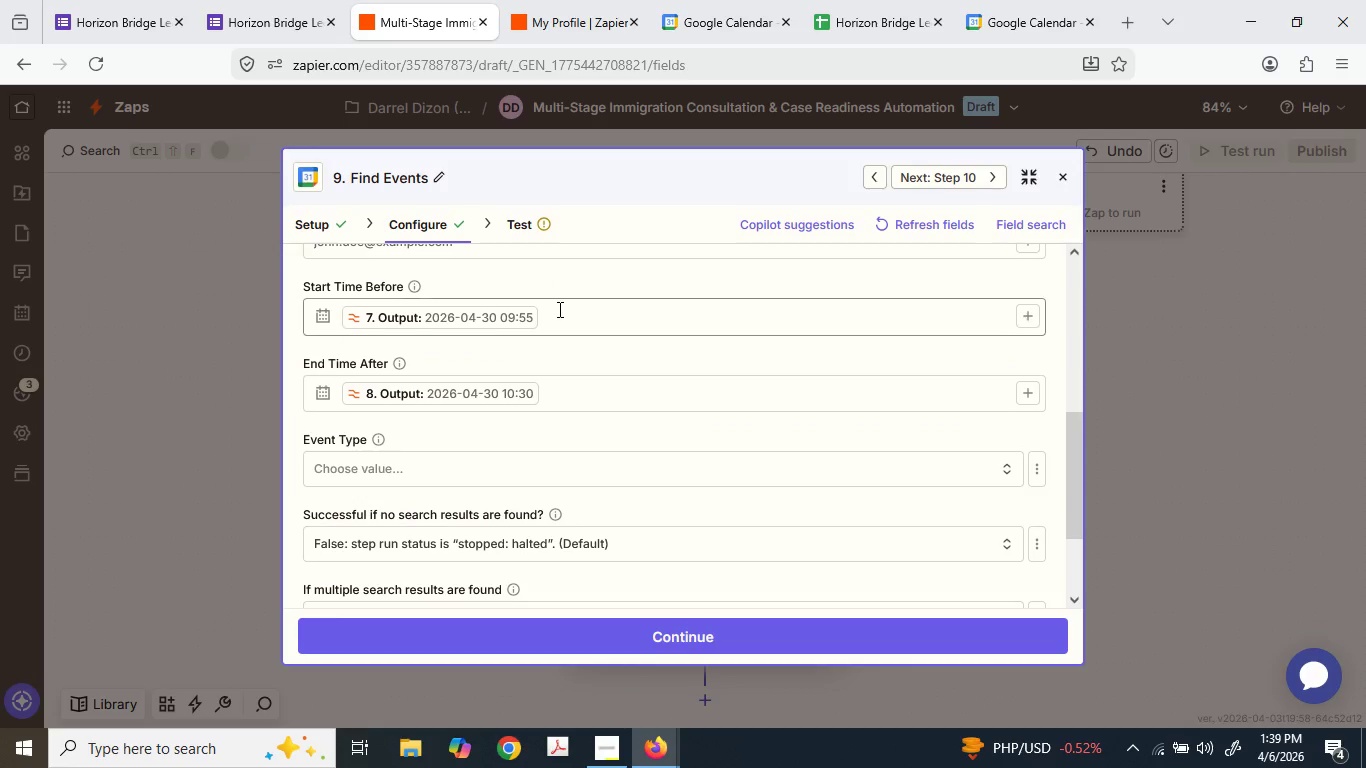 
left_click([557, 311])
 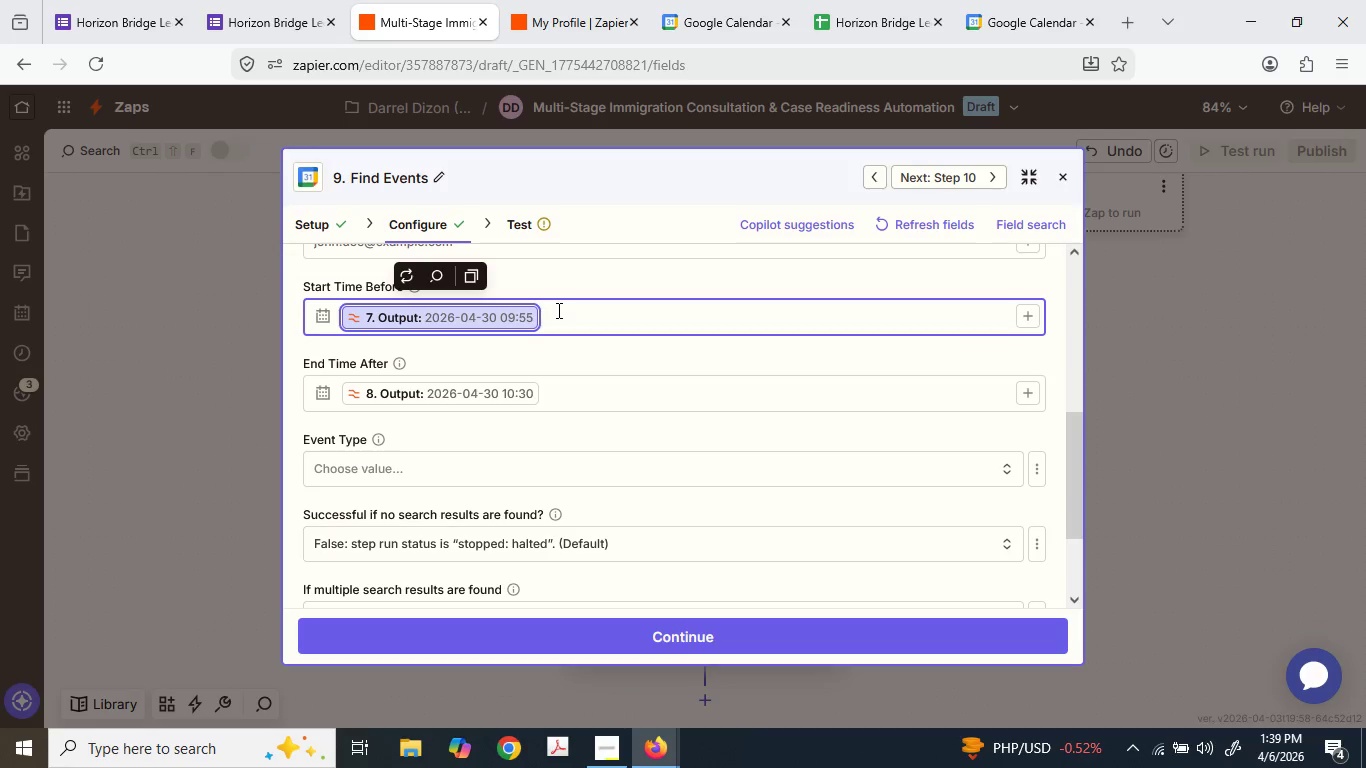 
wait(18.95)
 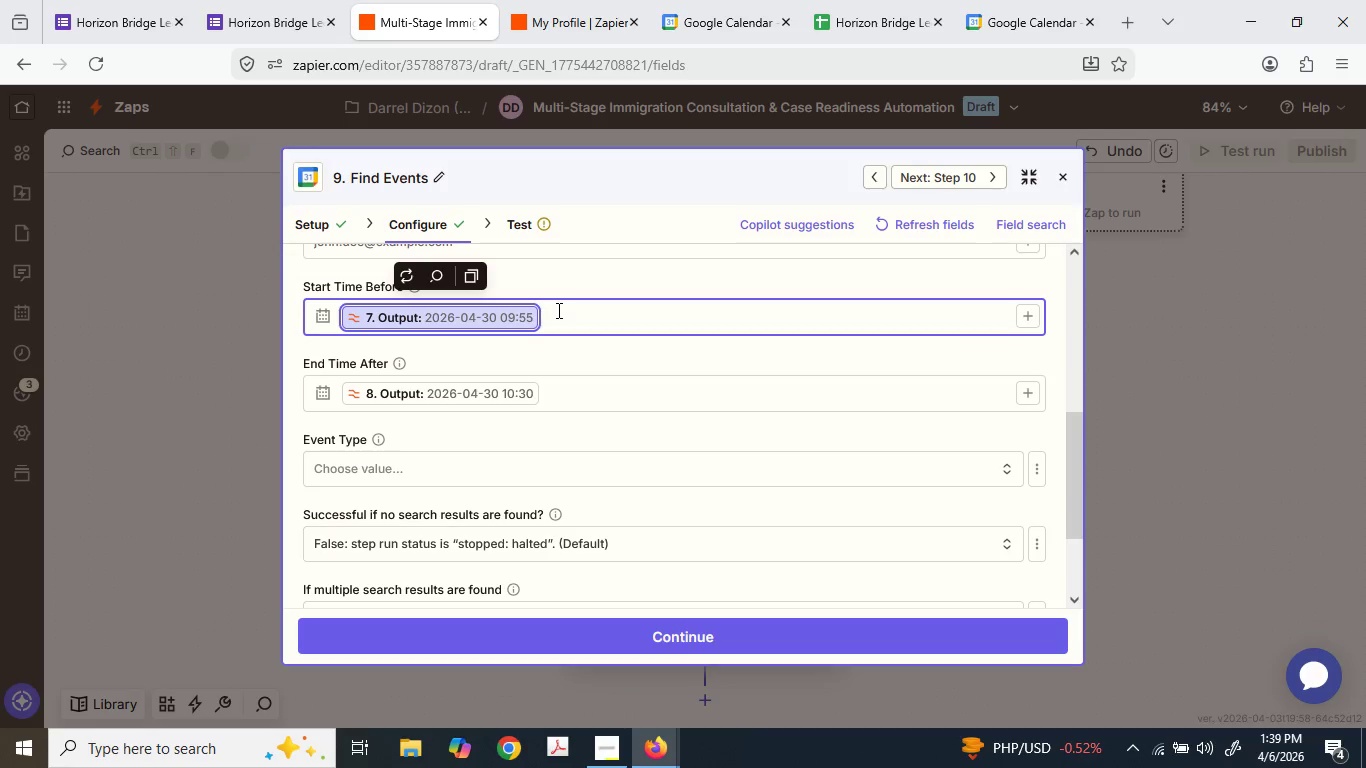 
left_click([159, 392])
 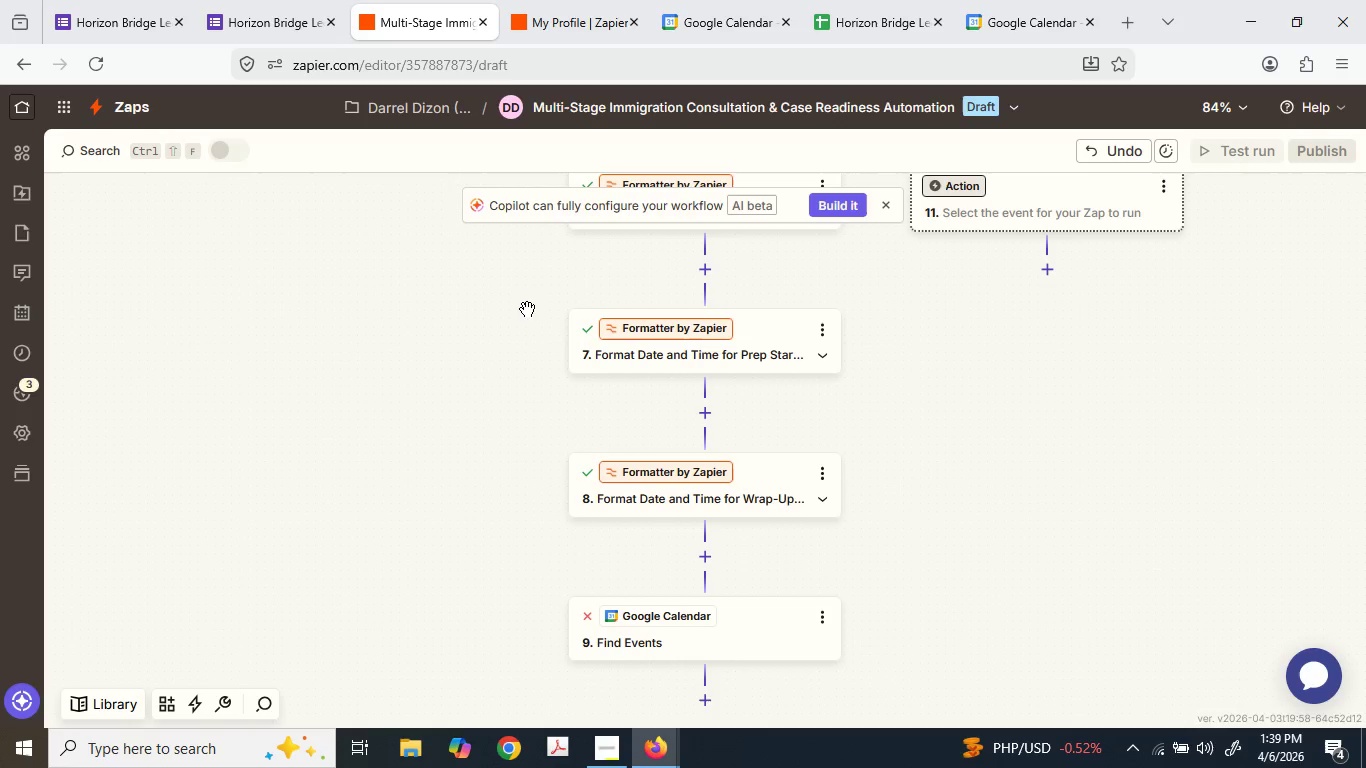 
scroll: coordinate [527, 309], scroll_direction: up, amount: 1.0
 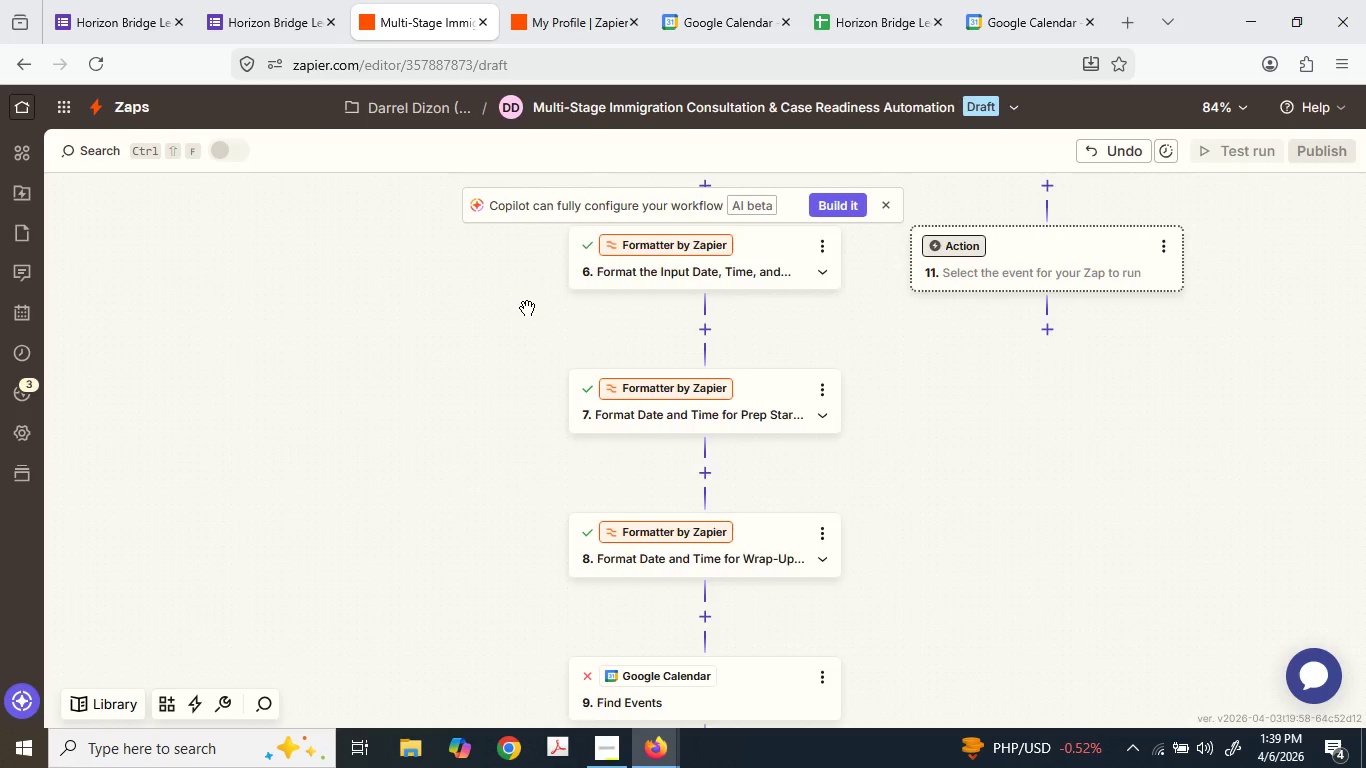 
scroll: coordinate [527, 308], scroll_direction: down, amount: 1.0
 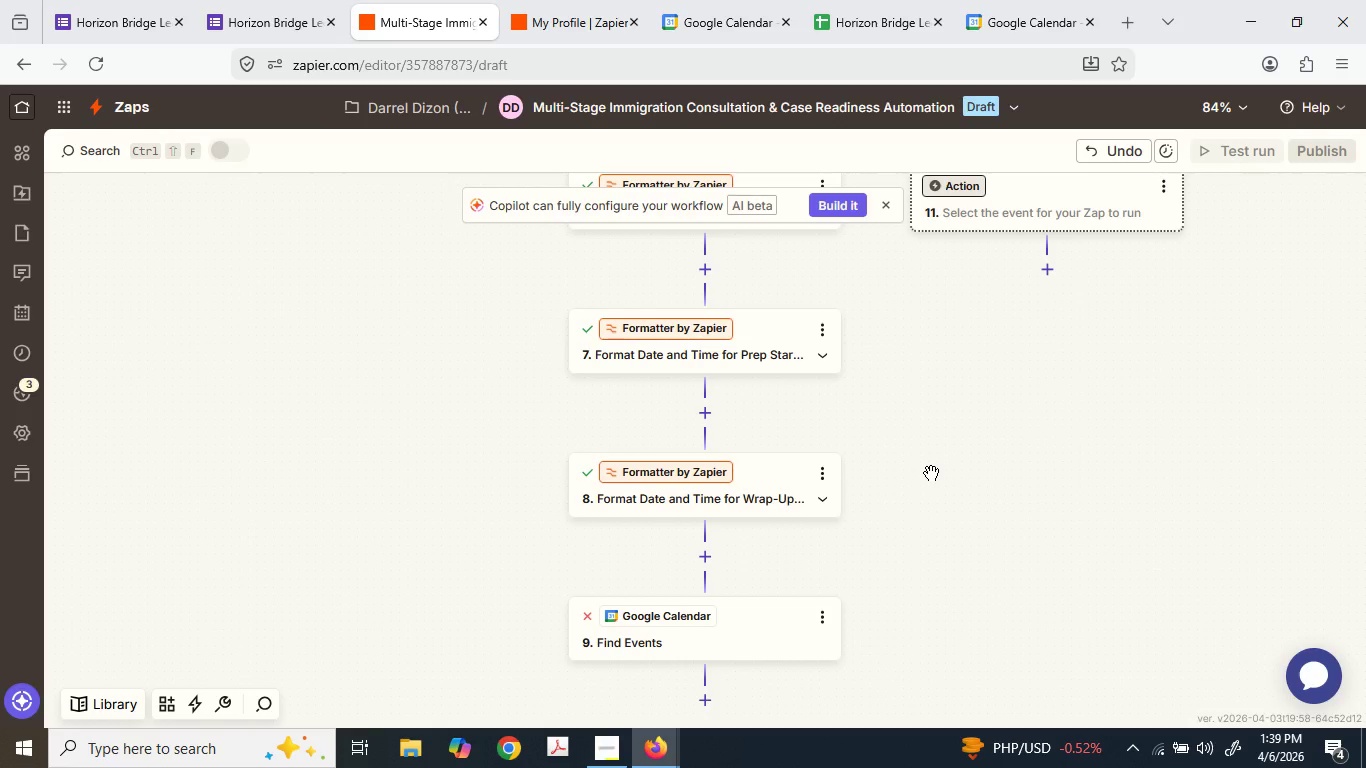 
wait(5.52)
 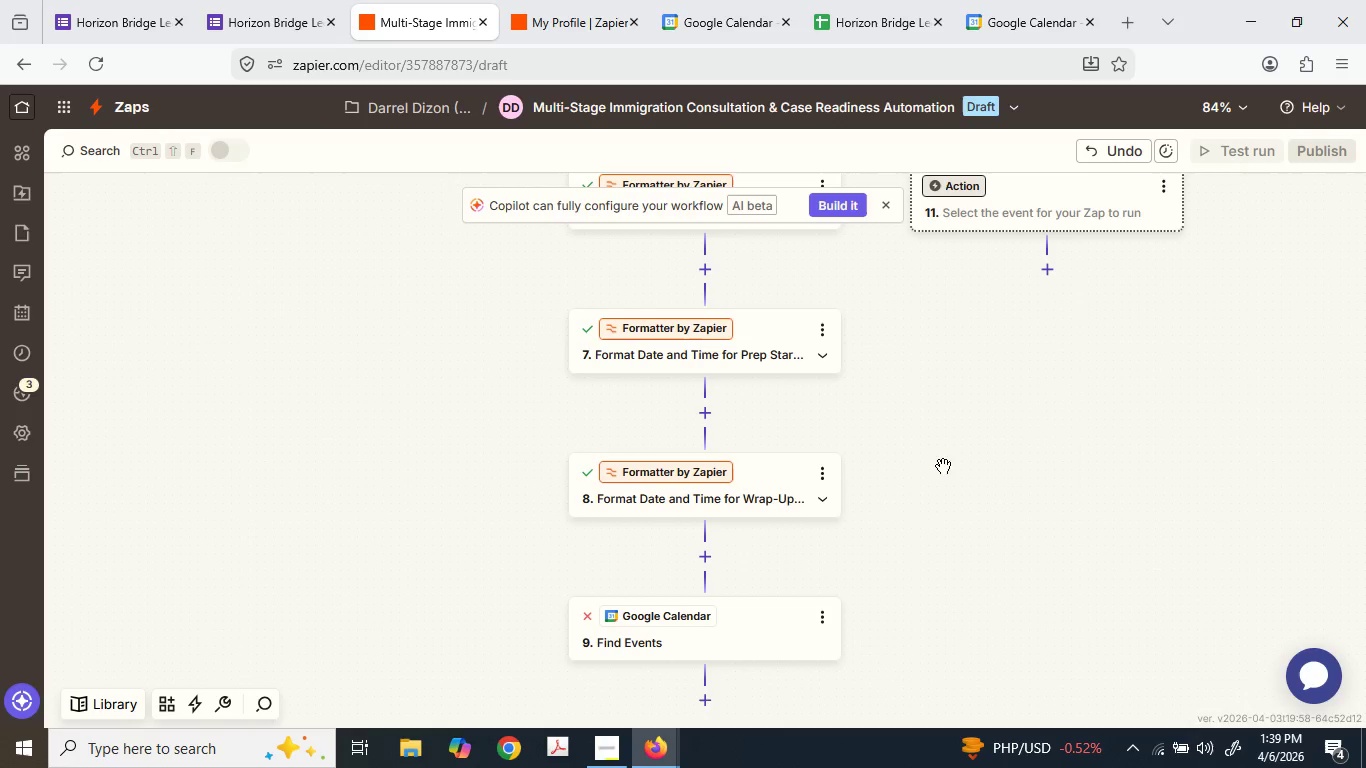 
scroll: coordinate [895, 451], scroll_direction: up, amount: 2.0
 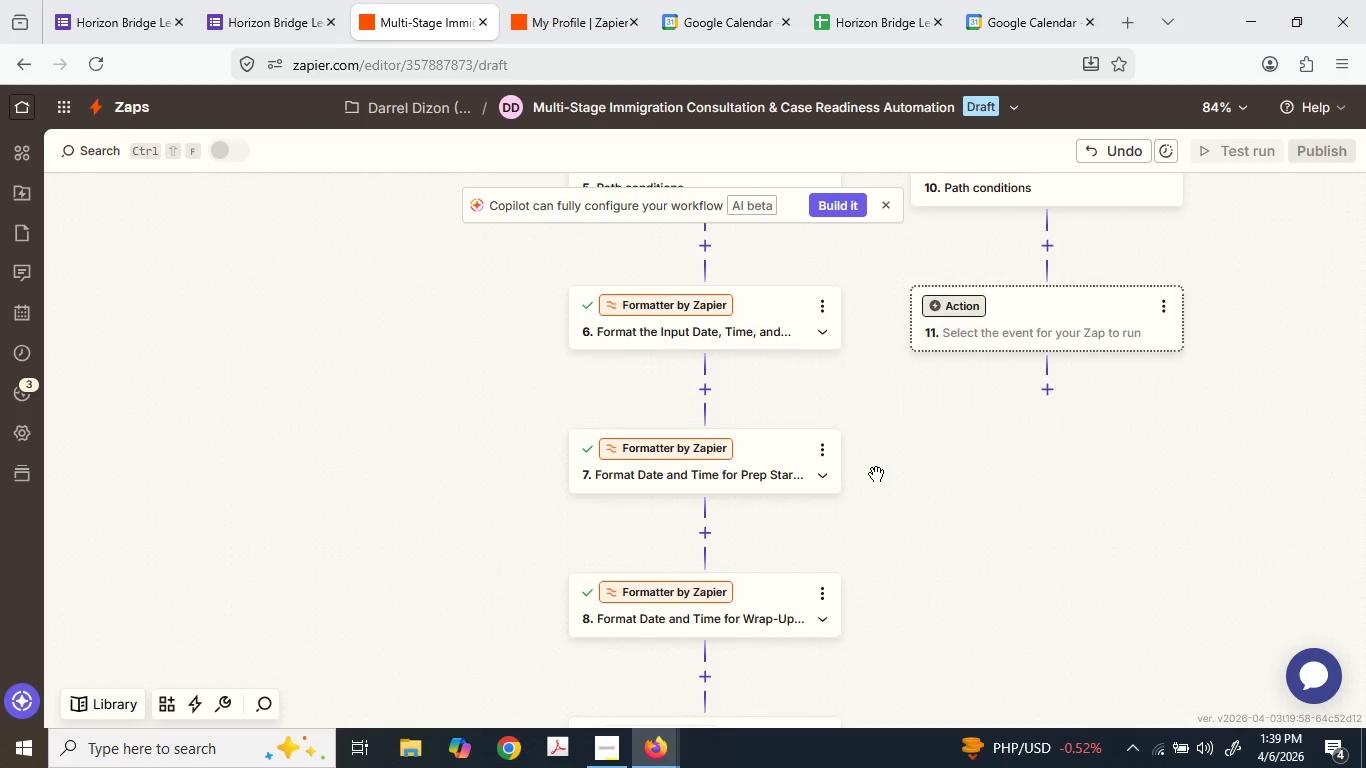 
scroll: coordinate [876, 475], scroll_direction: down, amount: 1.0
 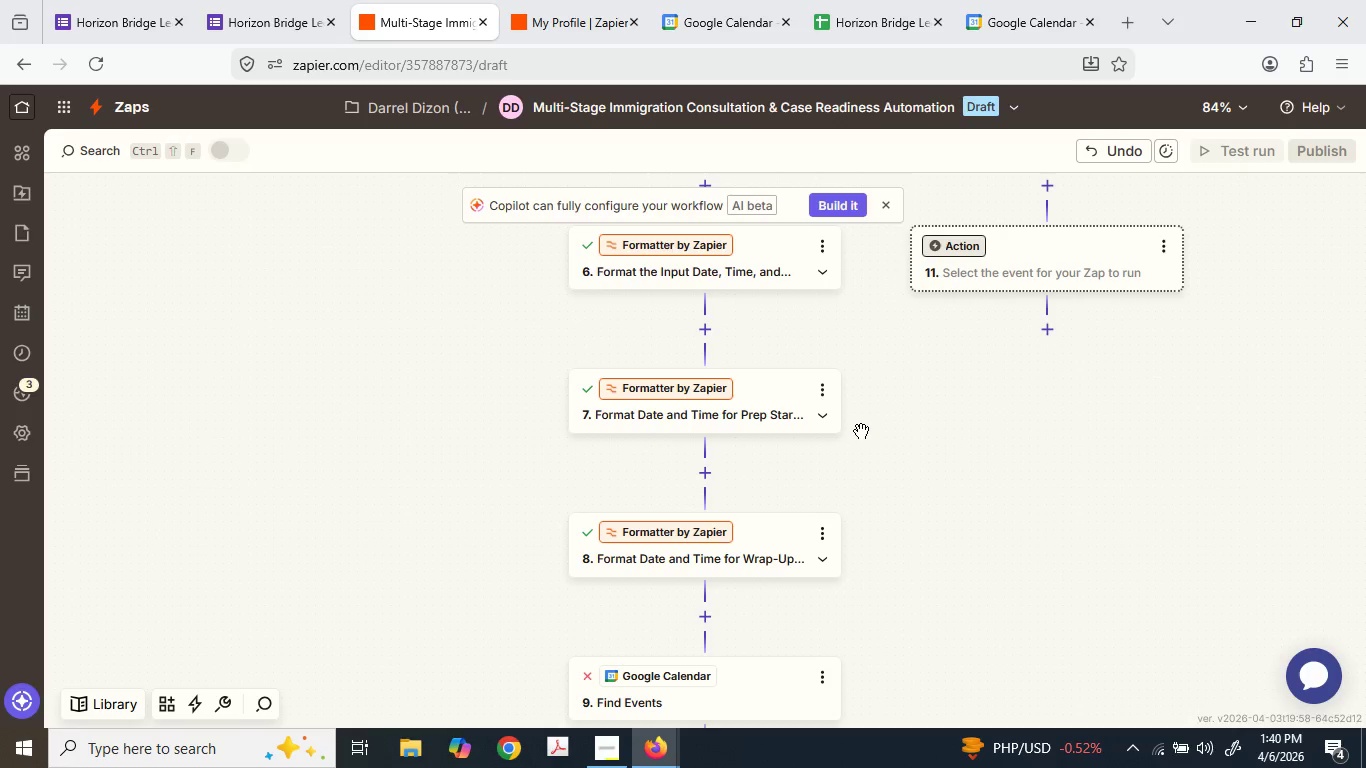 
wait(50.64)
 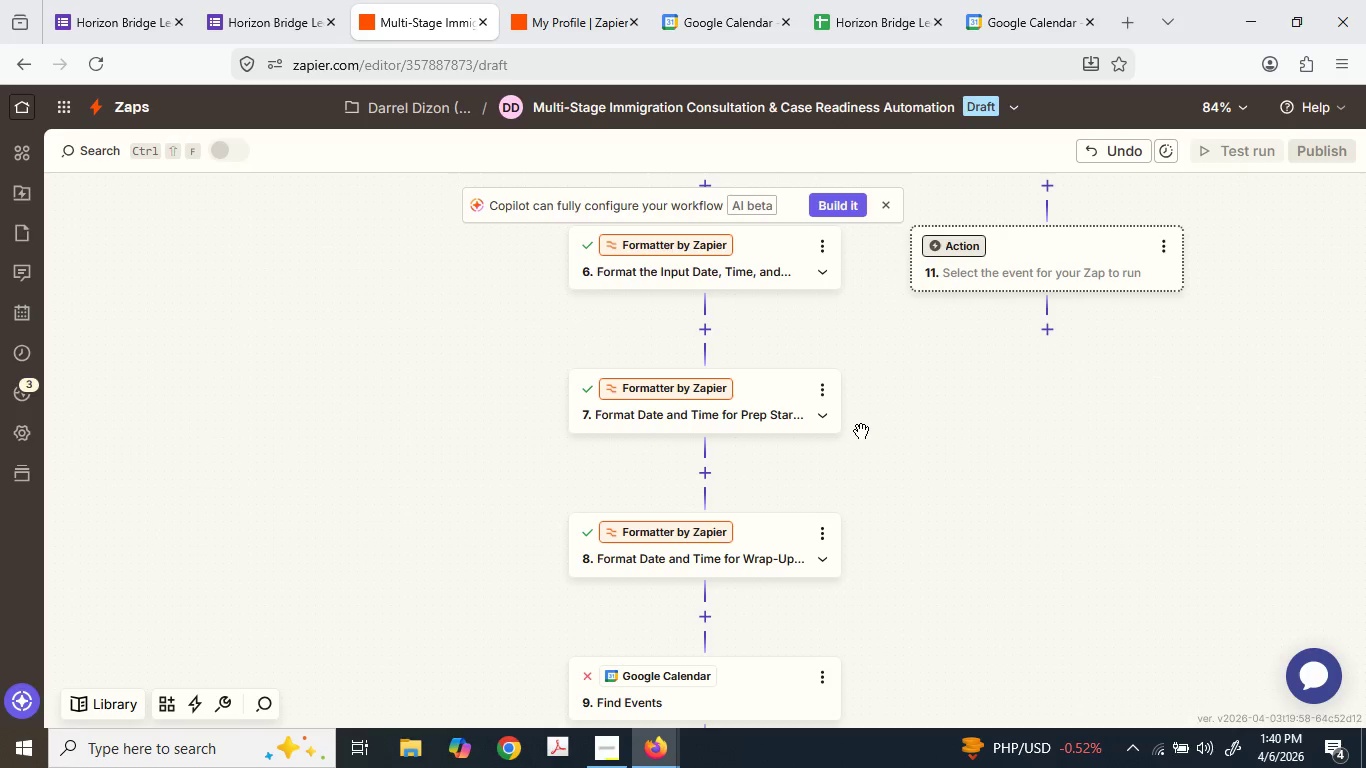 
scroll: coordinate [878, 391], scroll_direction: up, amount: 4.0
 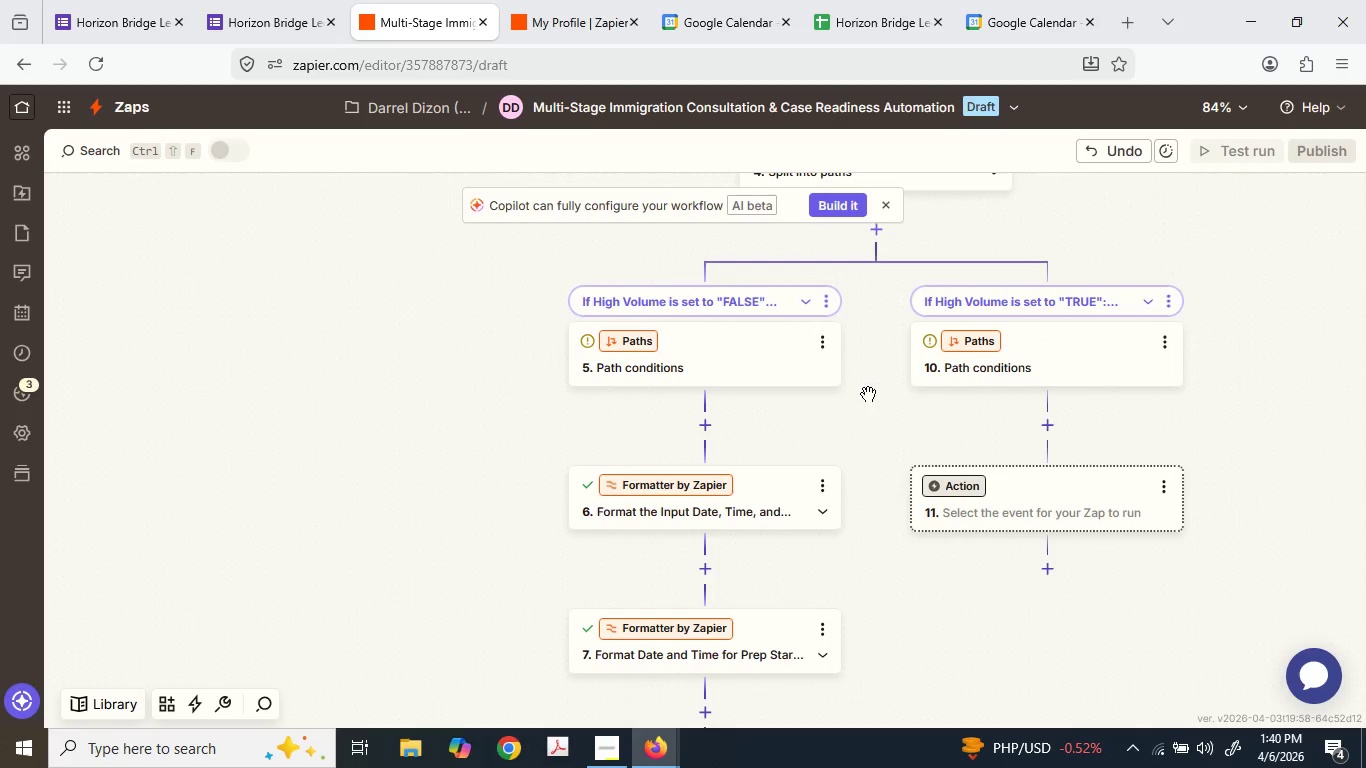 
scroll: coordinate [790, 481], scroll_direction: down, amount: 5.0
 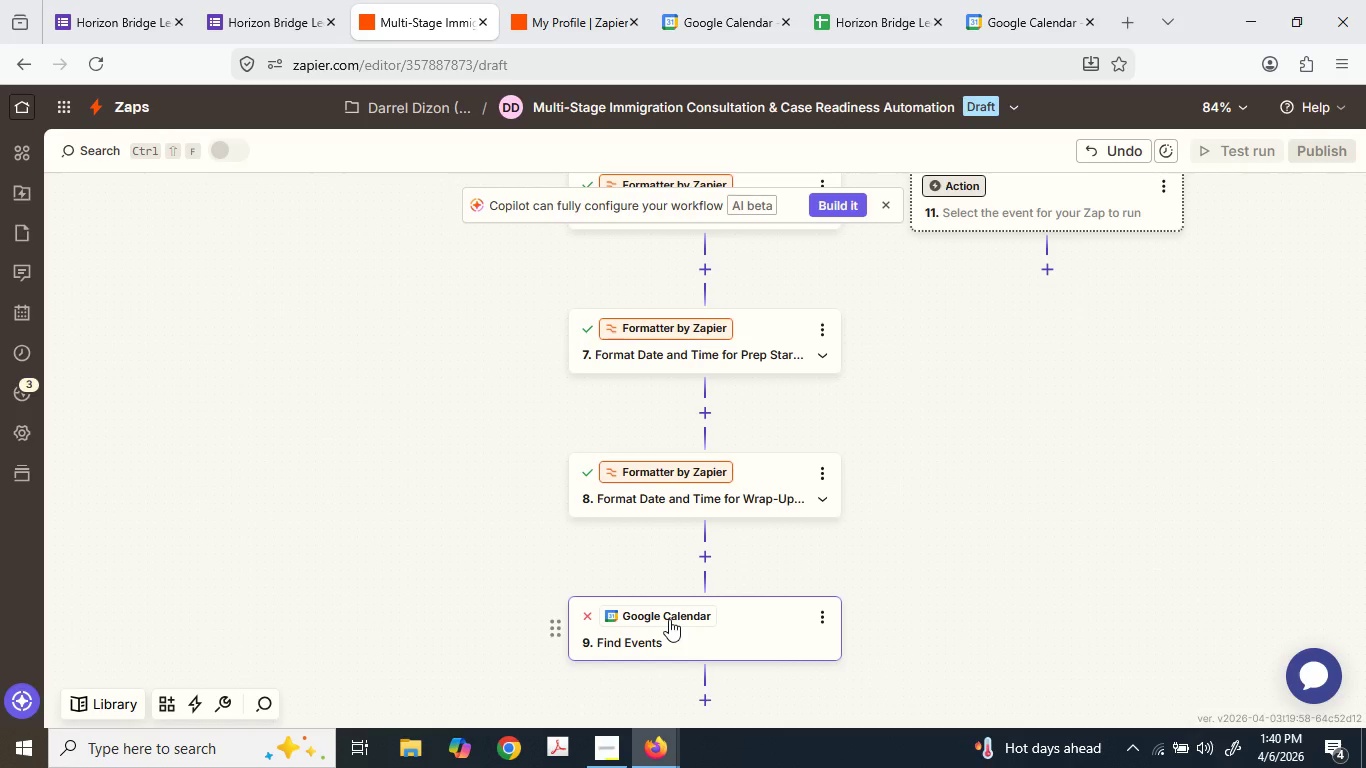 
wait(10.26)
 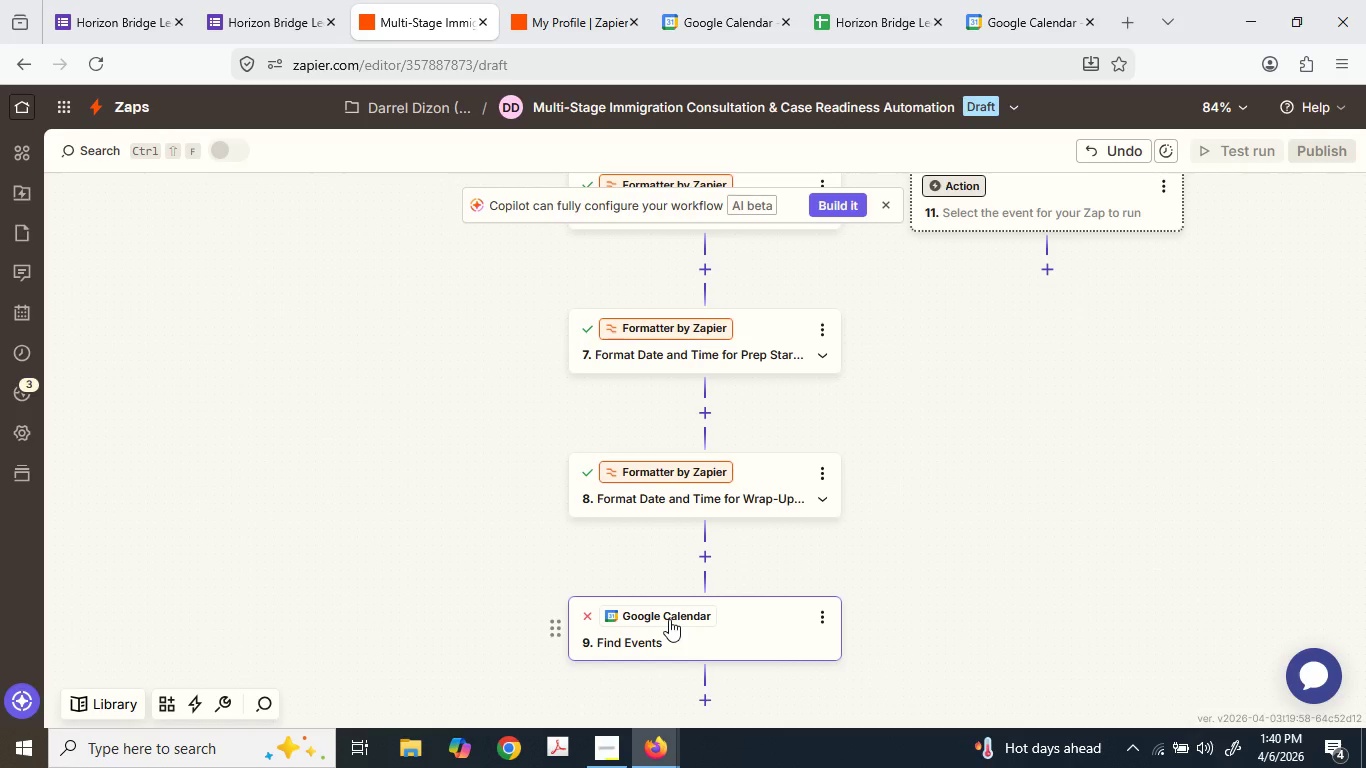 
left_click([338, 0])
 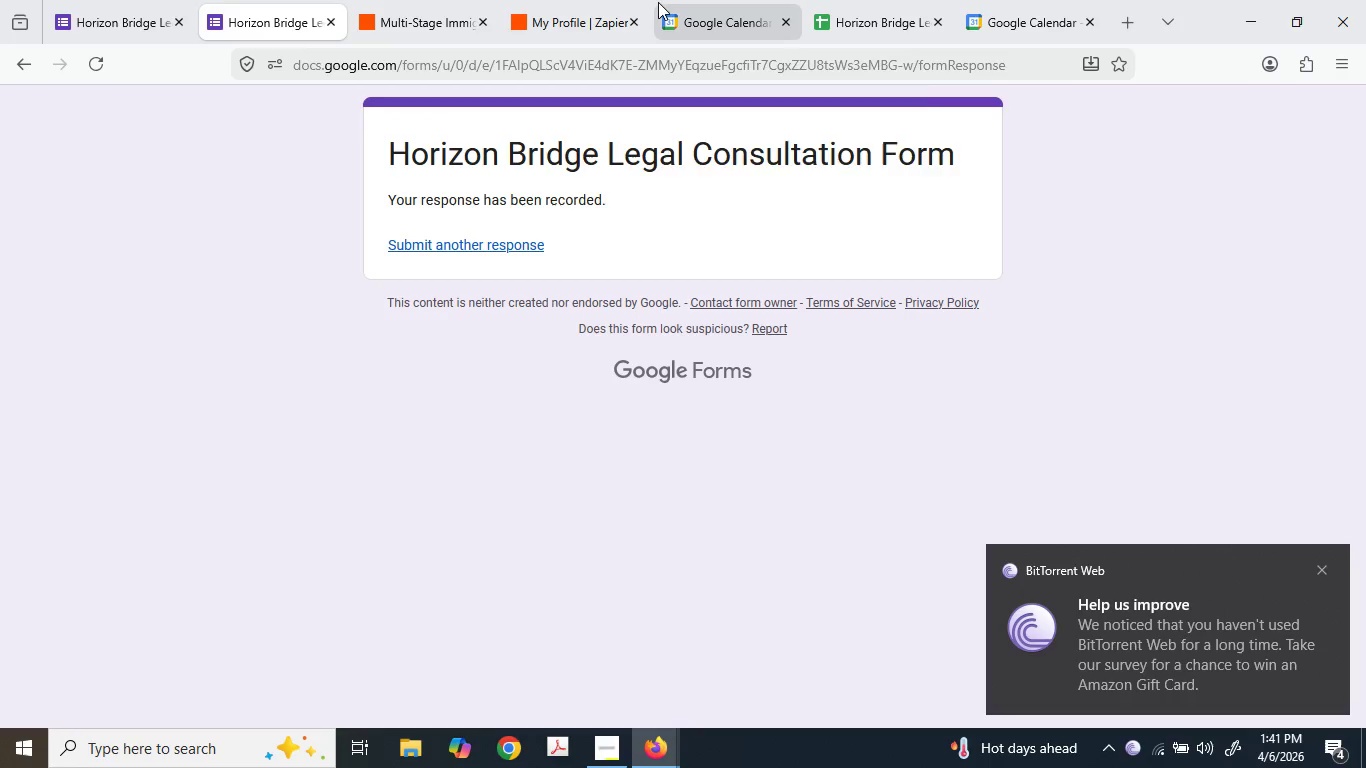 
left_click([618, 0])
 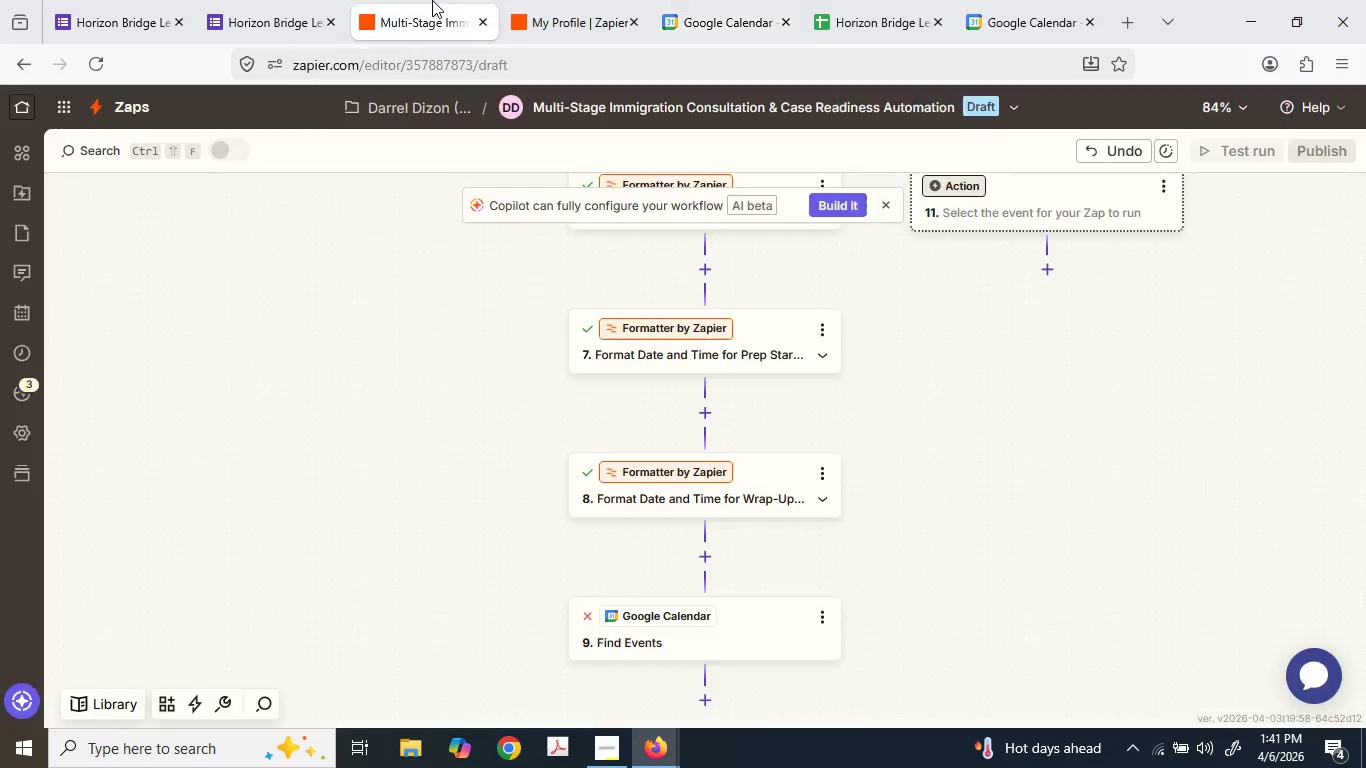 
scroll: coordinate [647, 385], scroll_direction: none, amount: 0.0
 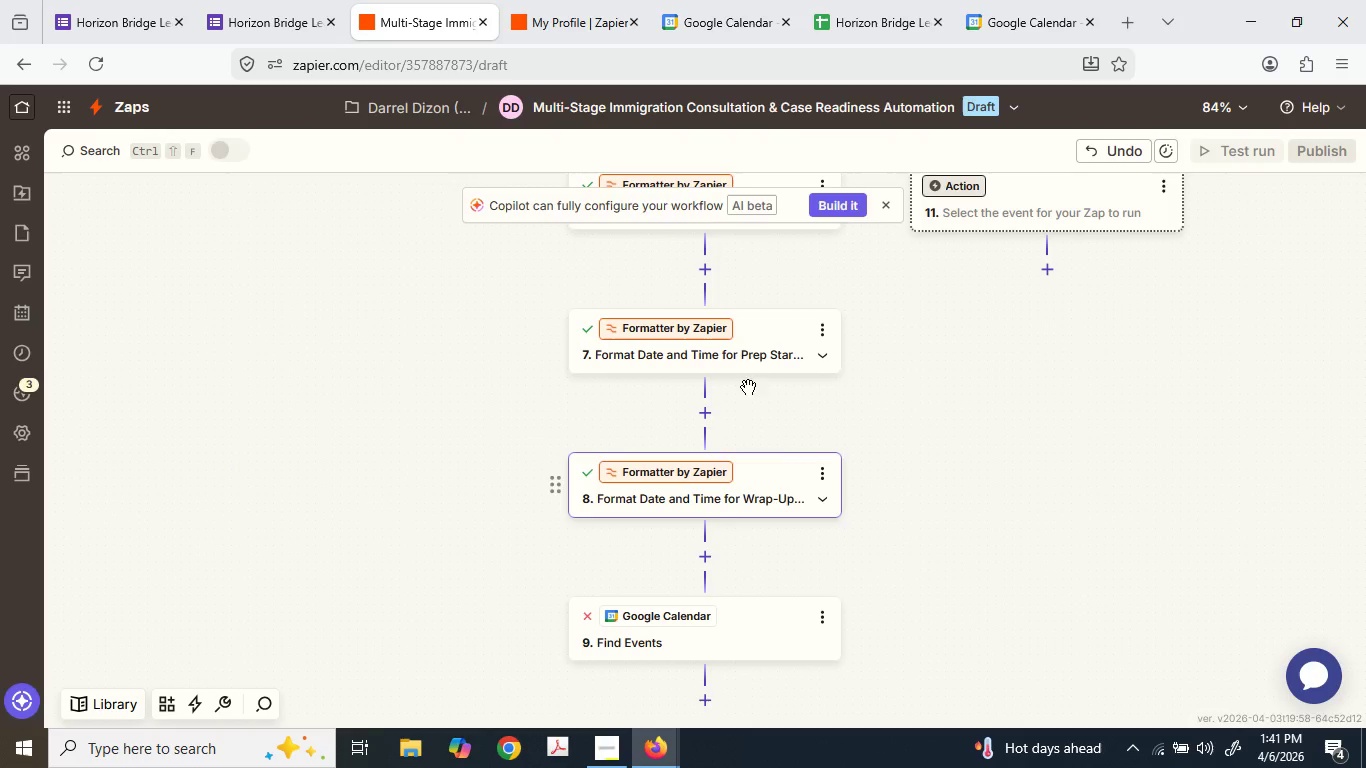 
scroll: coordinate [738, 332], scroll_direction: up, amount: 1.0
 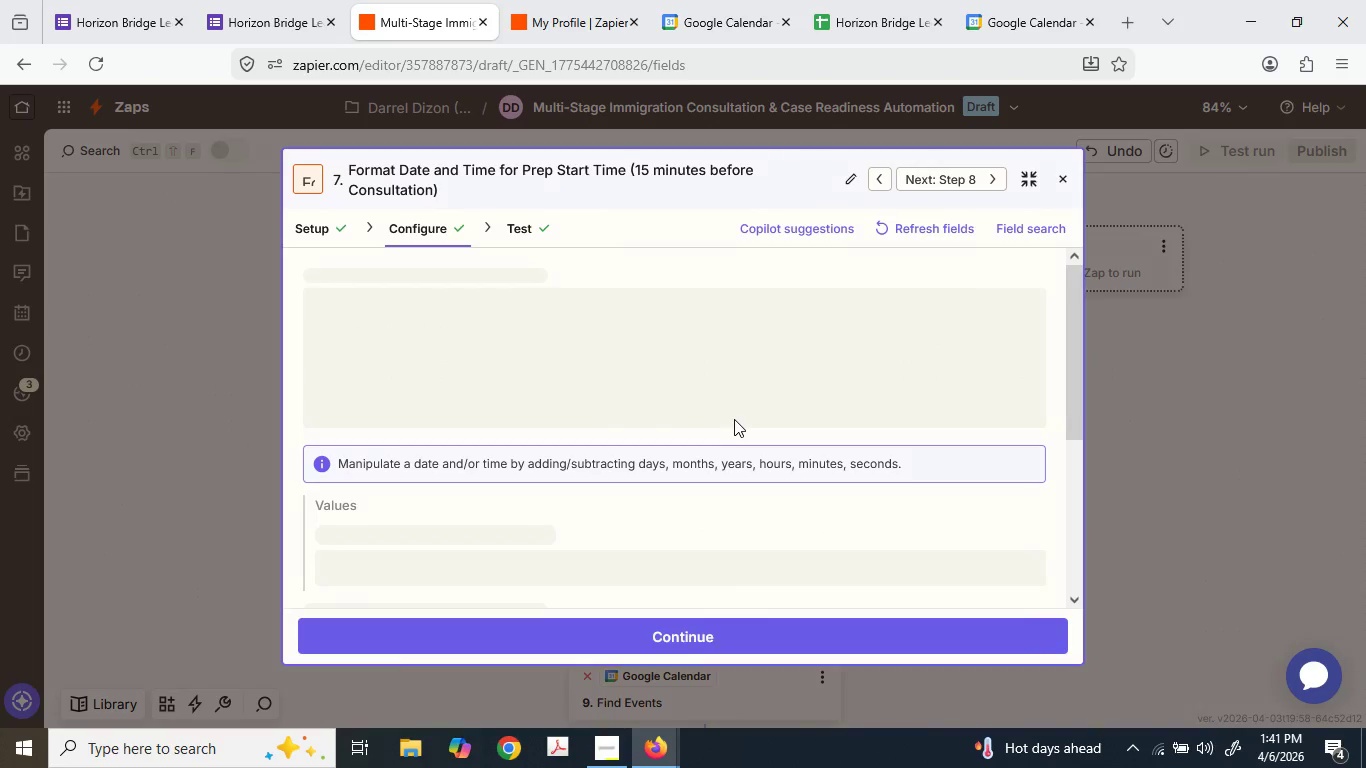 
scroll: coordinate [733, 417], scroll_direction: down, amount: 3.0
 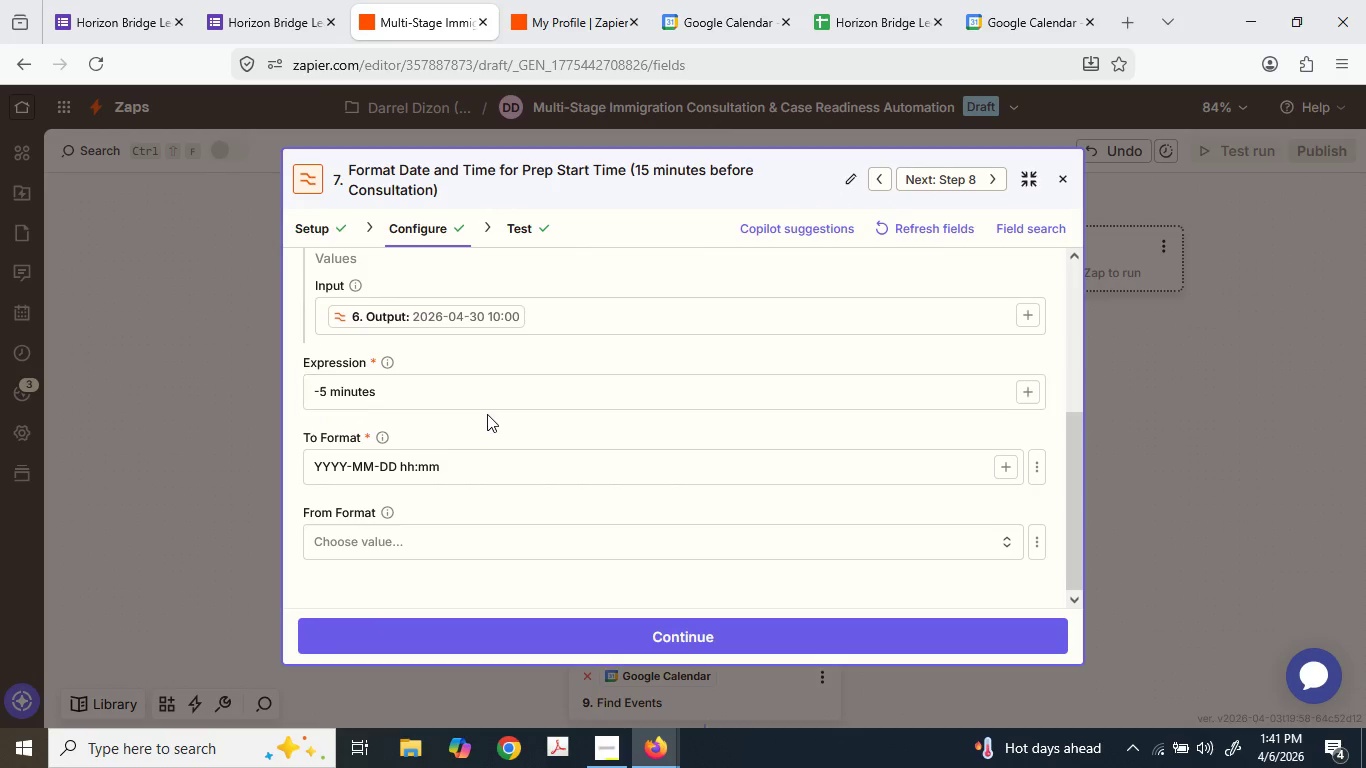 
left_click([403, 381])
 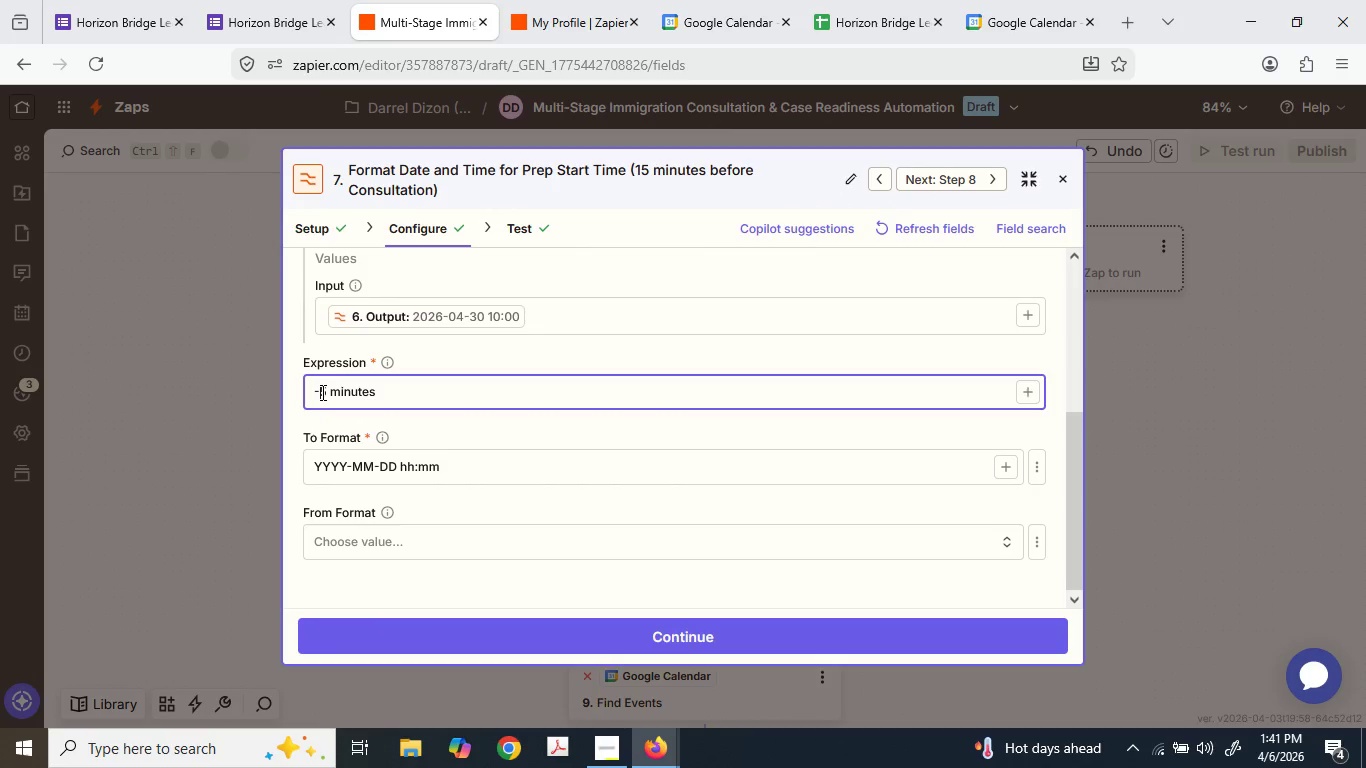 
left_click([324, 392])